 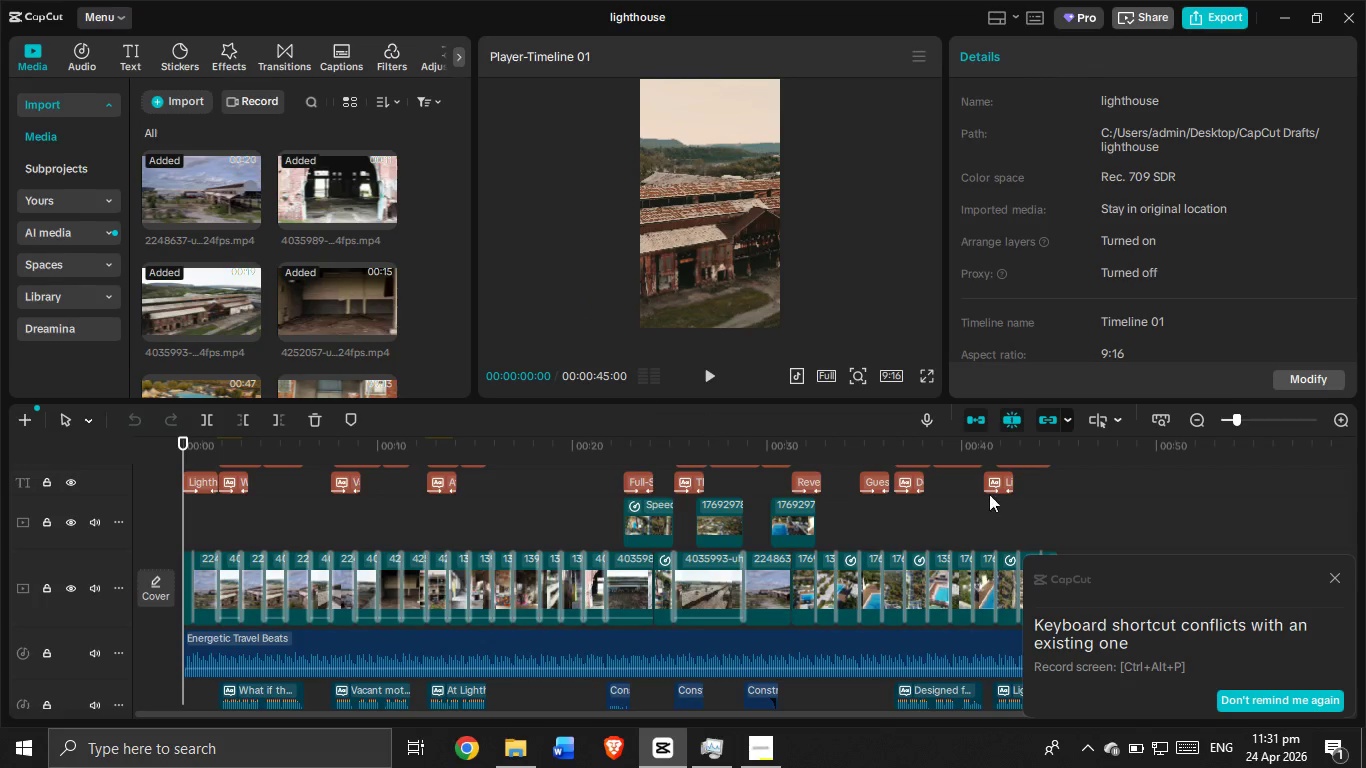 
left_click([1332, 577])
 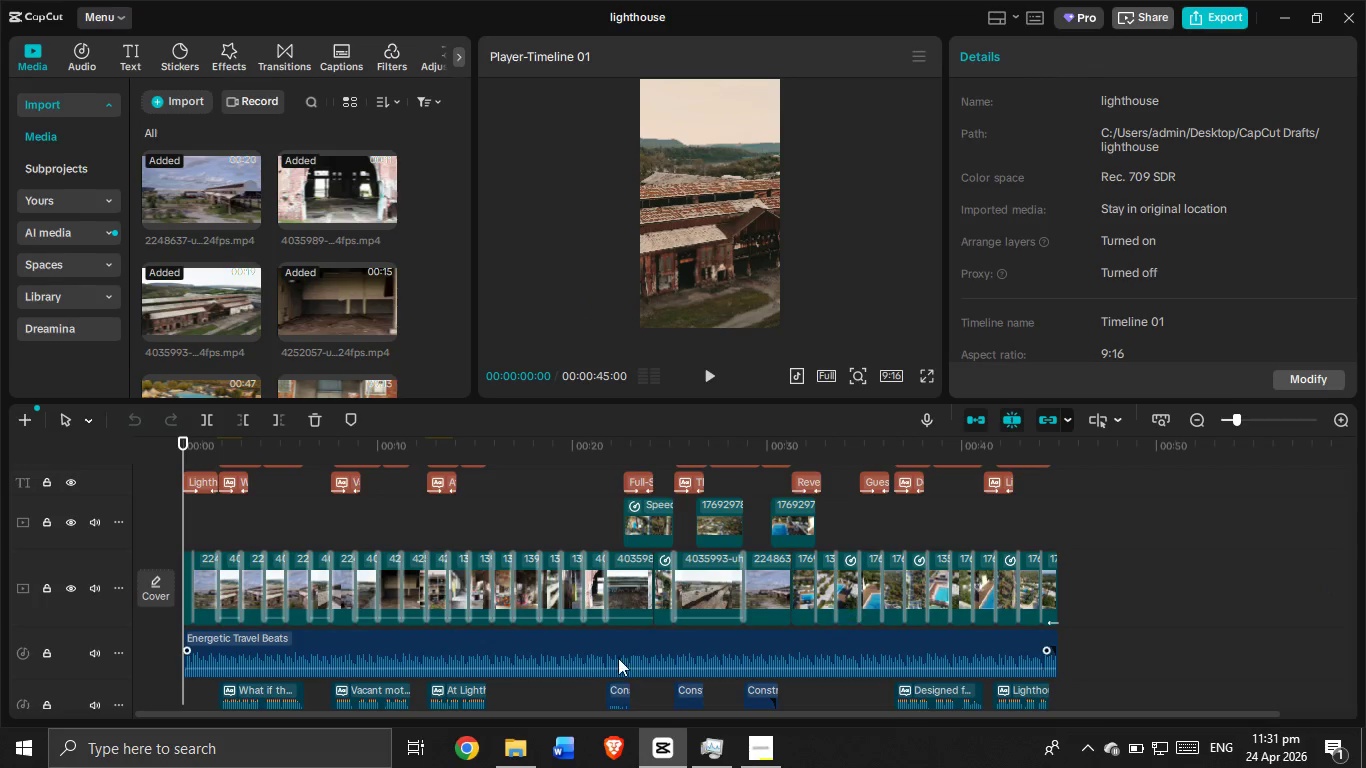 
scroll: coordinate [453, 617], scroll_direction: up, amount: 8.0
 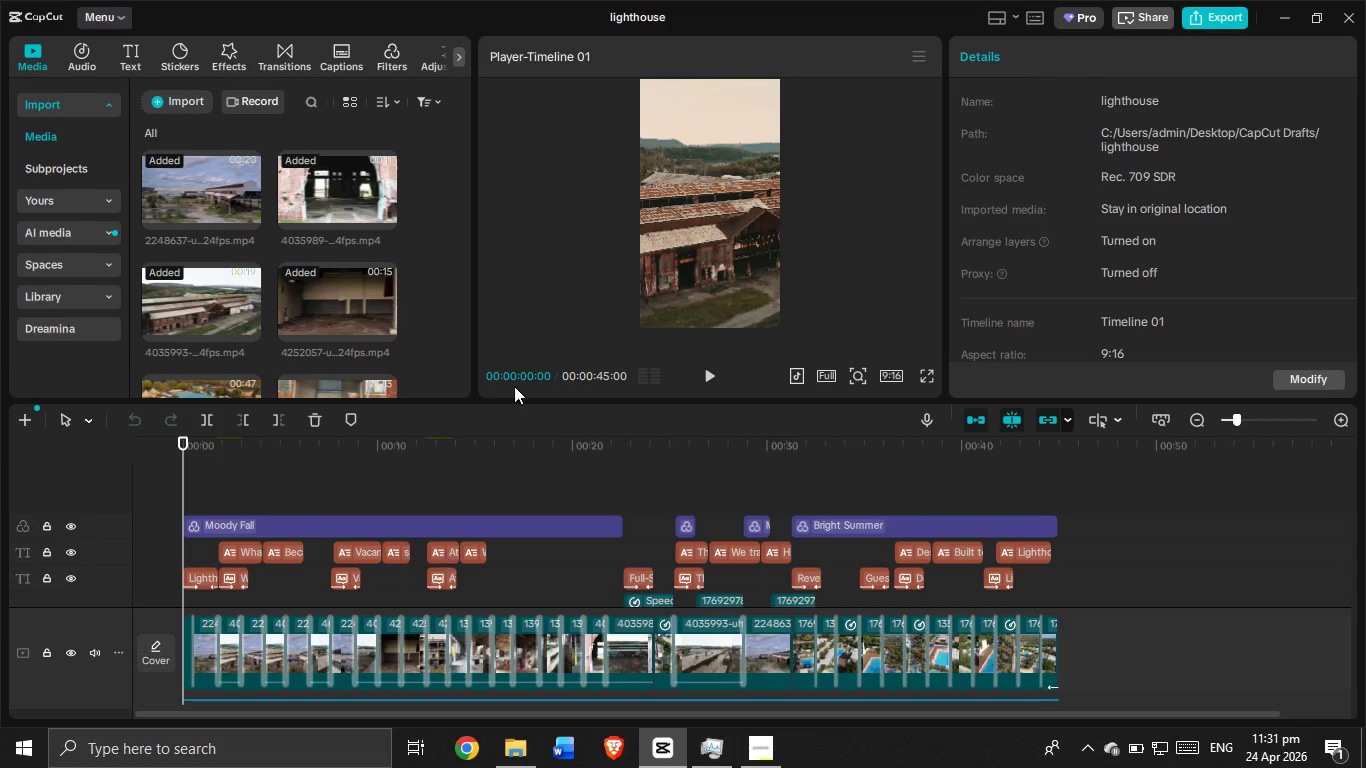 
wait(6.62)
 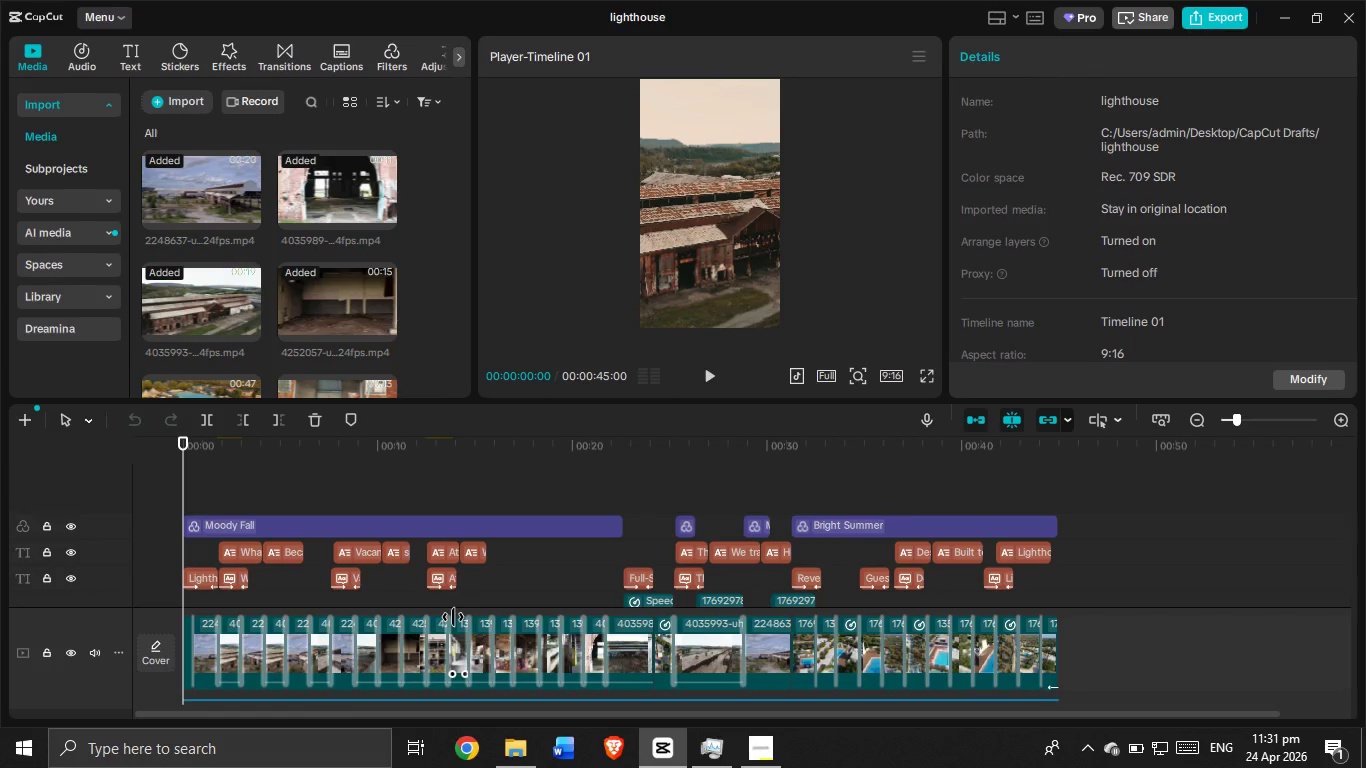 
left_click_drag(start_coordinate=[184, 491], to_coordinate=[199, 530])
 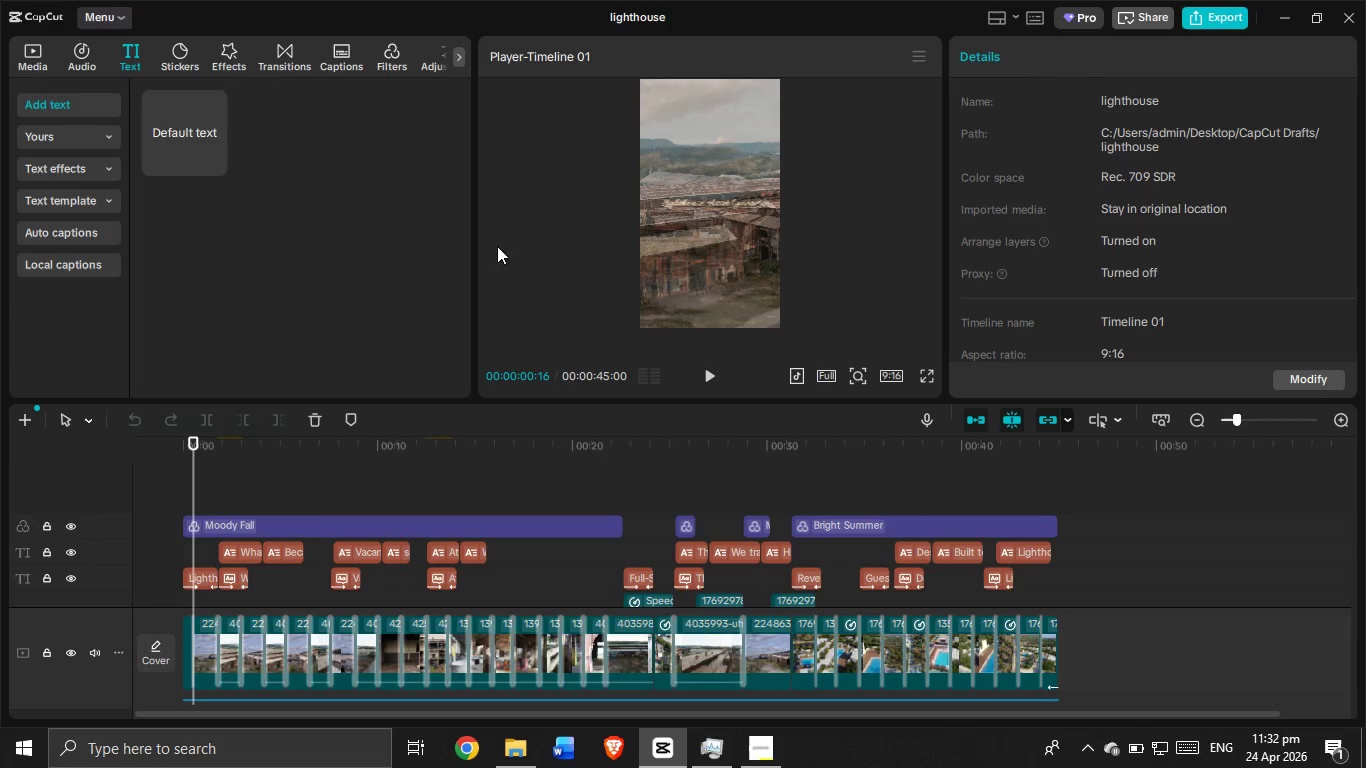 
left_click([29, 58])
 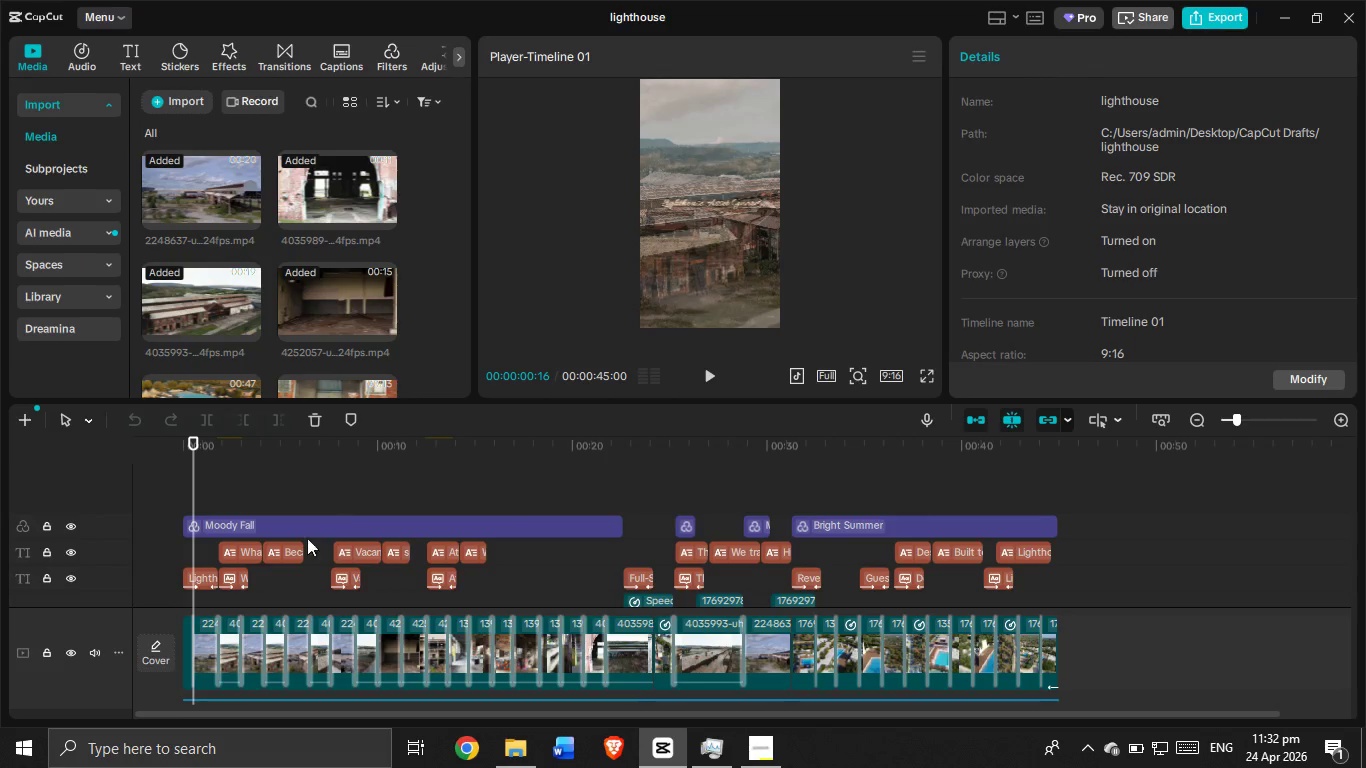 
left_click([288, 547])
 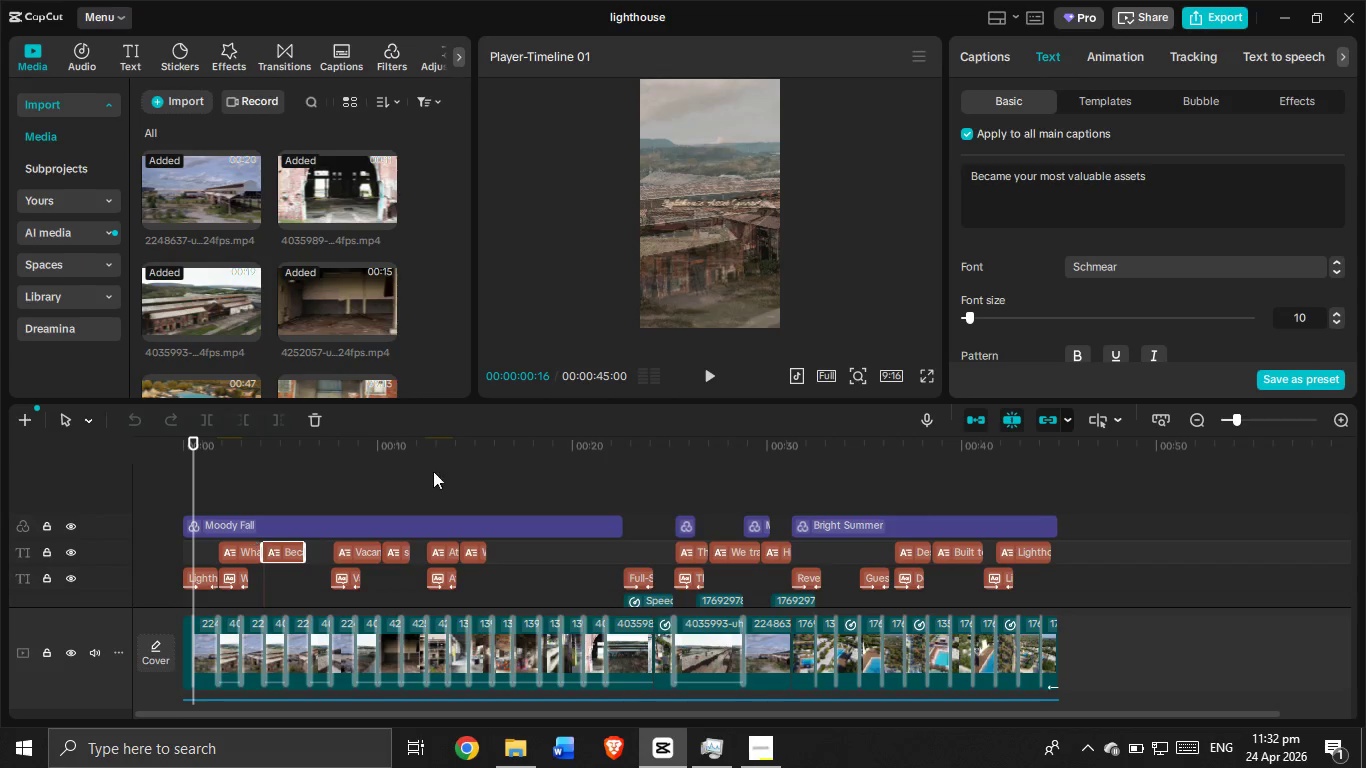 
left_click([1204, 261])
 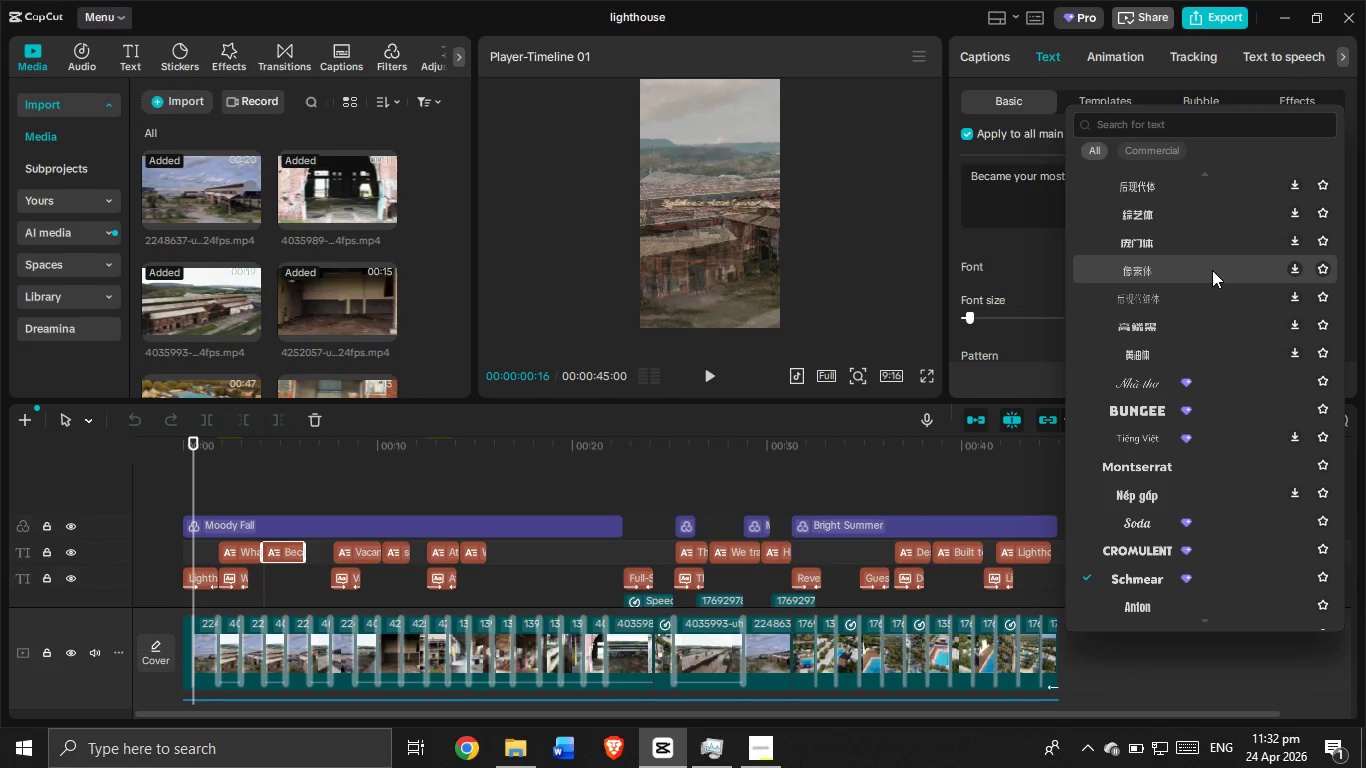 
scroll: coordinate [1251, 265], scroll_direction: down, amount: 10.0
 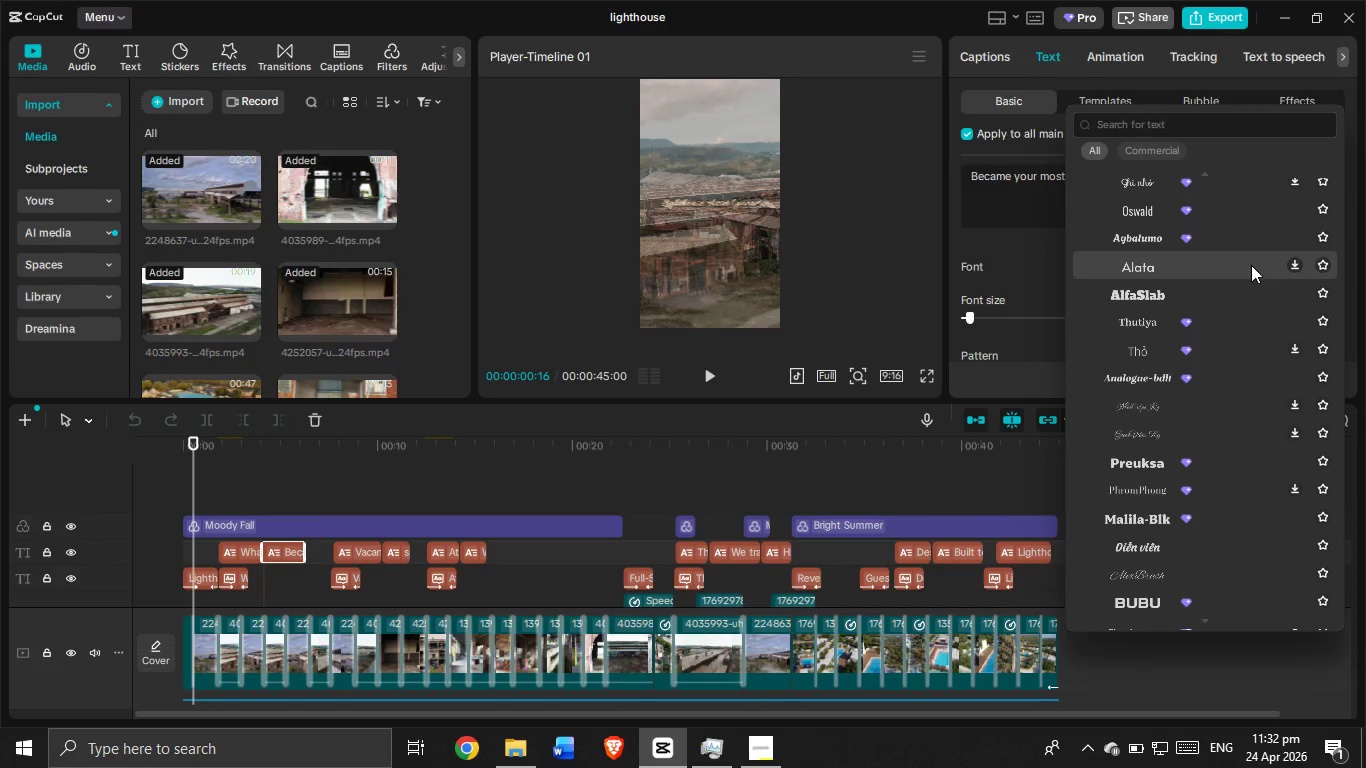 
scroll: coordinate [1251, 265], scroll_direction: down, amount: 1.0
 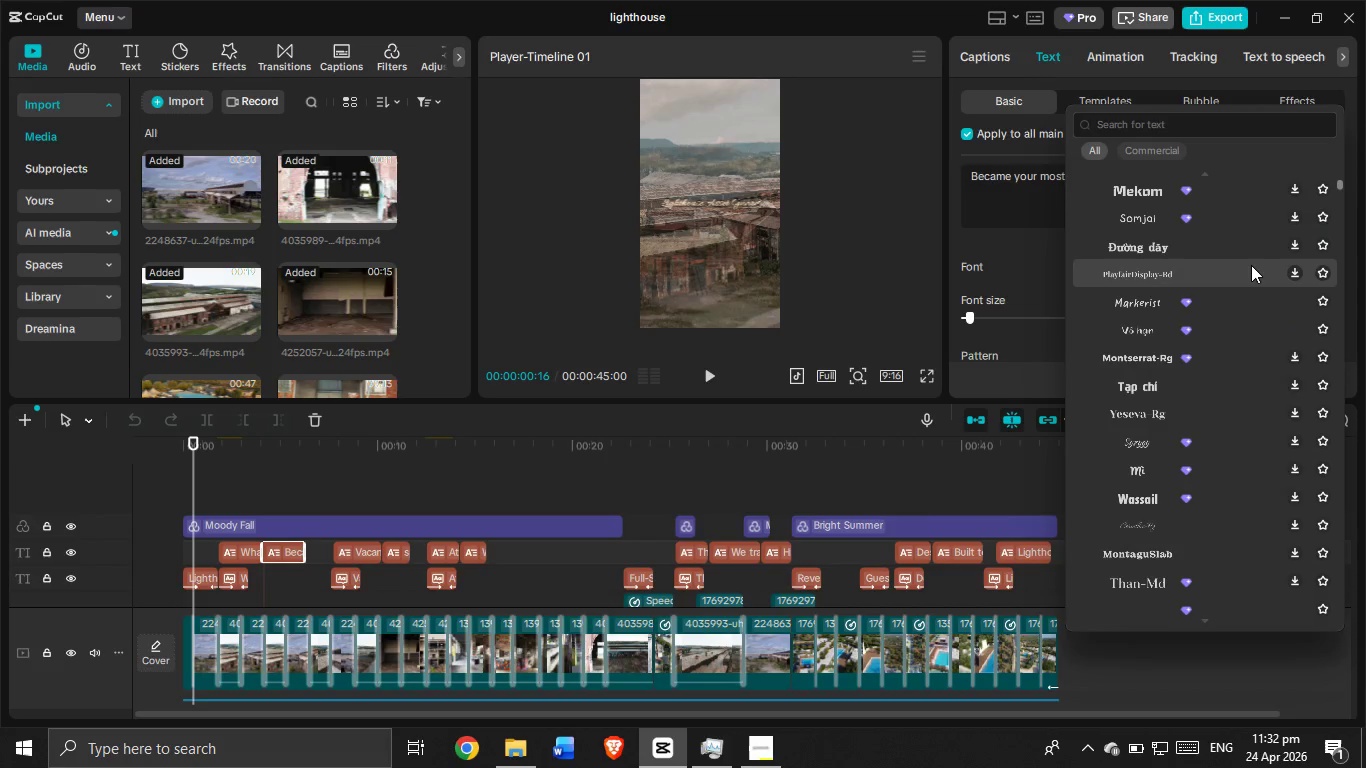 
scroll: coordinate [1251, 265], scroll_direction: up, amount: 9.0
 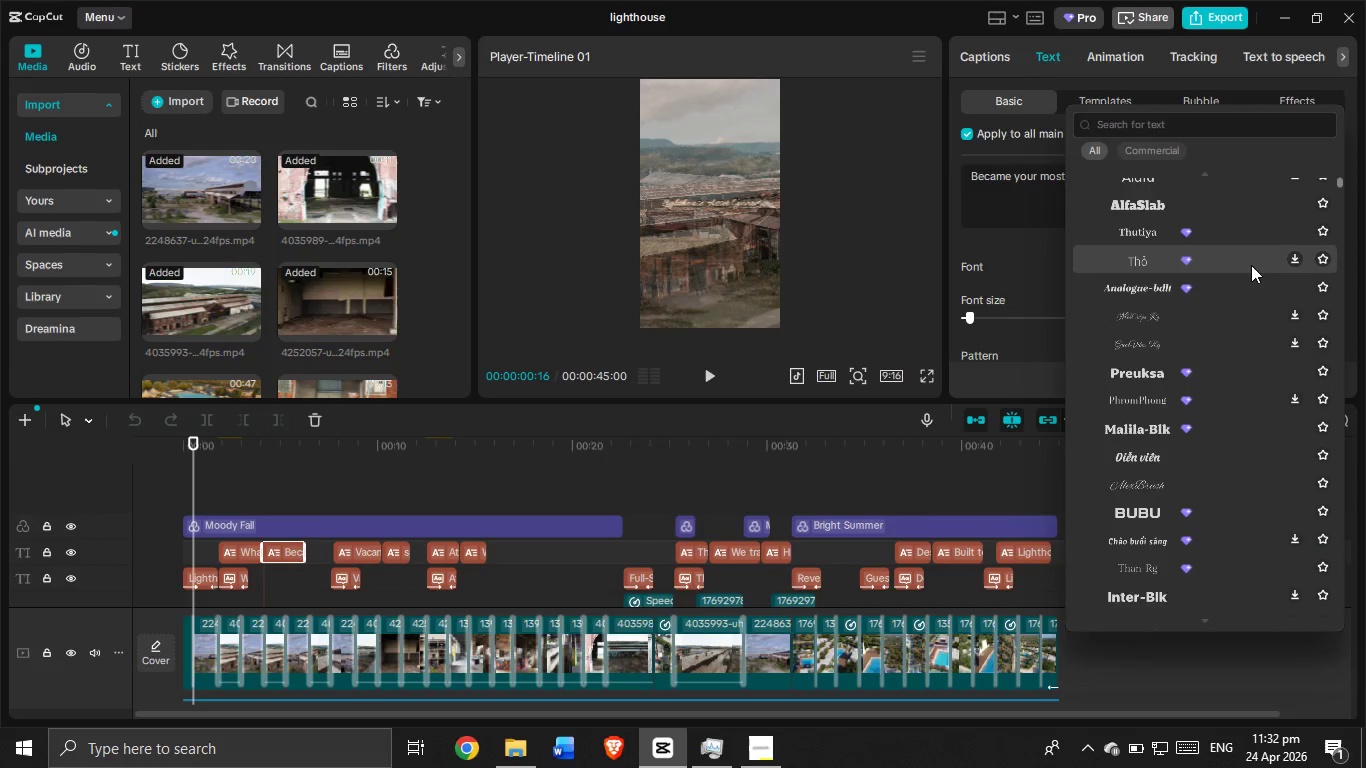 
scroll: coordinate [1238, 275], scroll_direction: down, amount: 10.0
 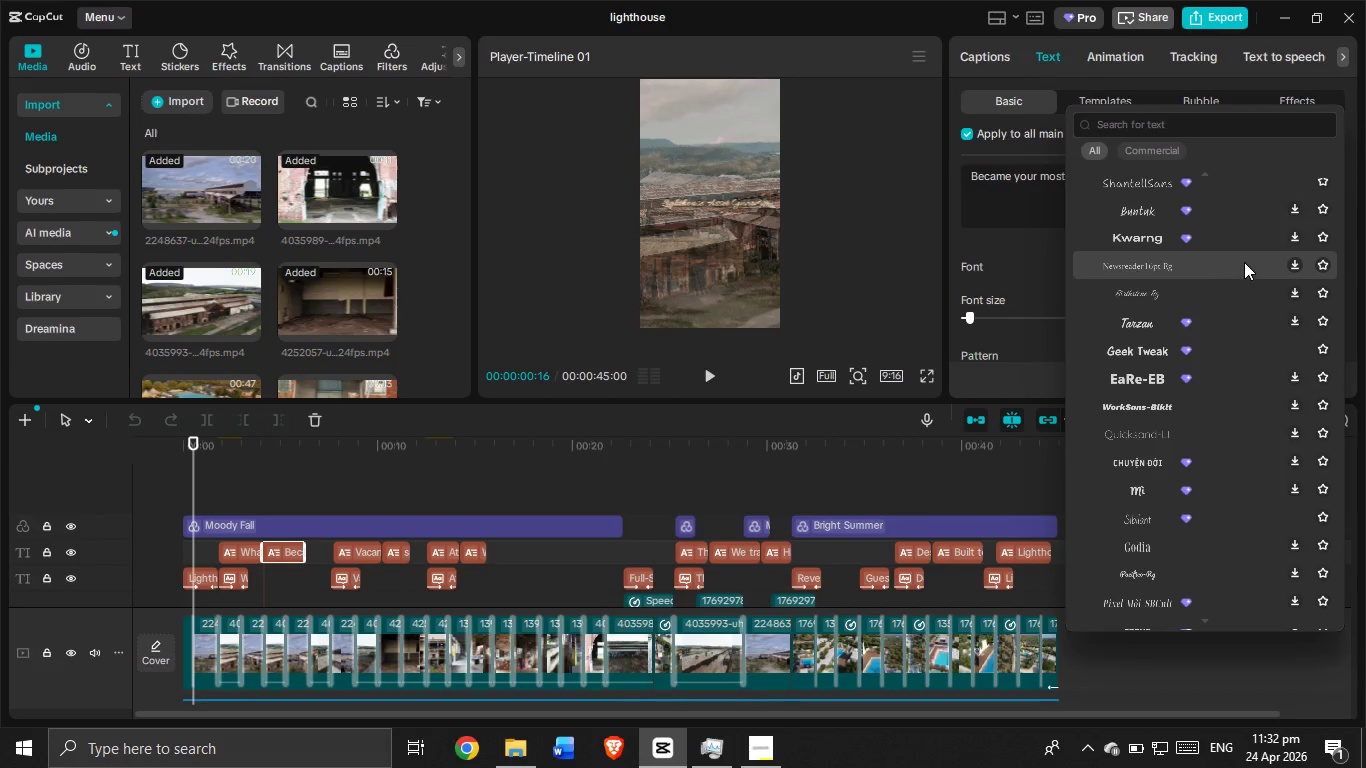 
scroll: coordinate [1244, 262], scroll_direction: up, amount: 3.0
 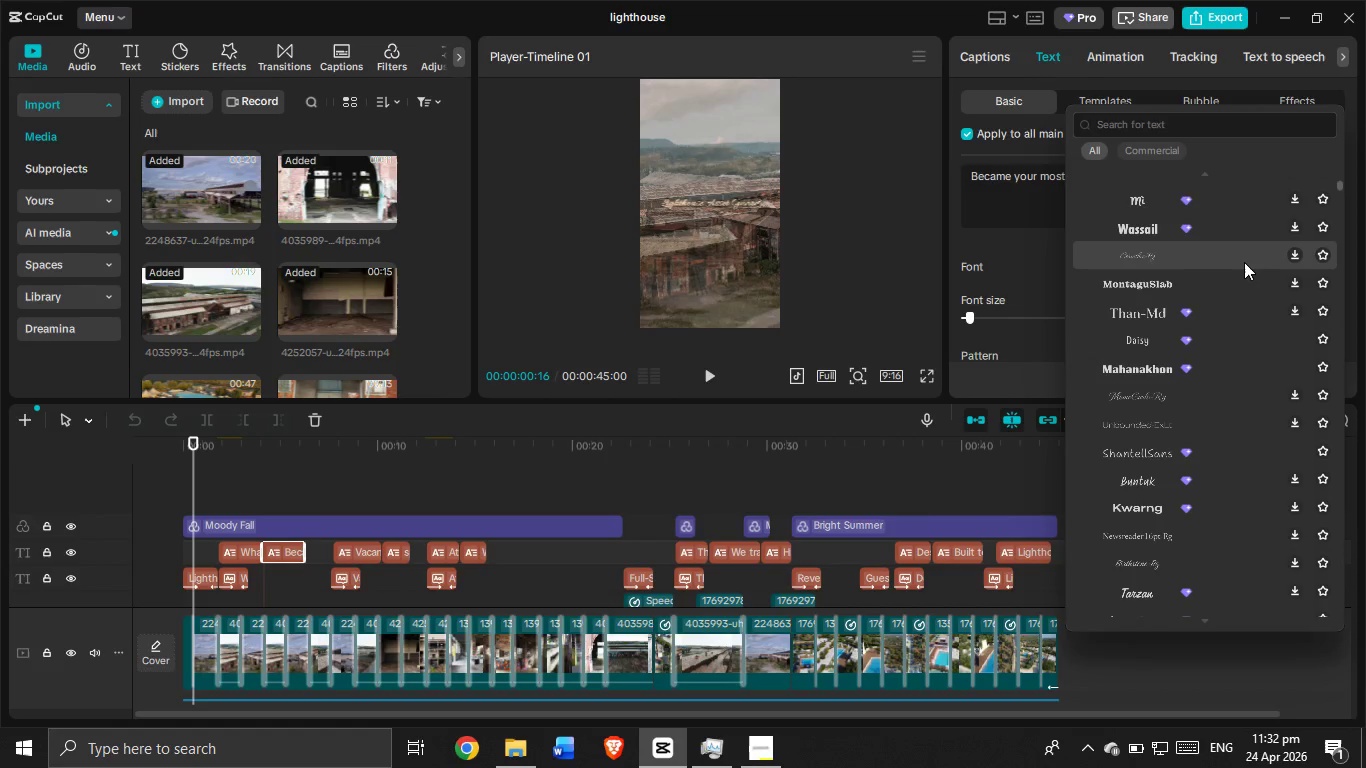 
scroll: coordinate [1248, 268], scroll_direction: down, amount: 6.0
 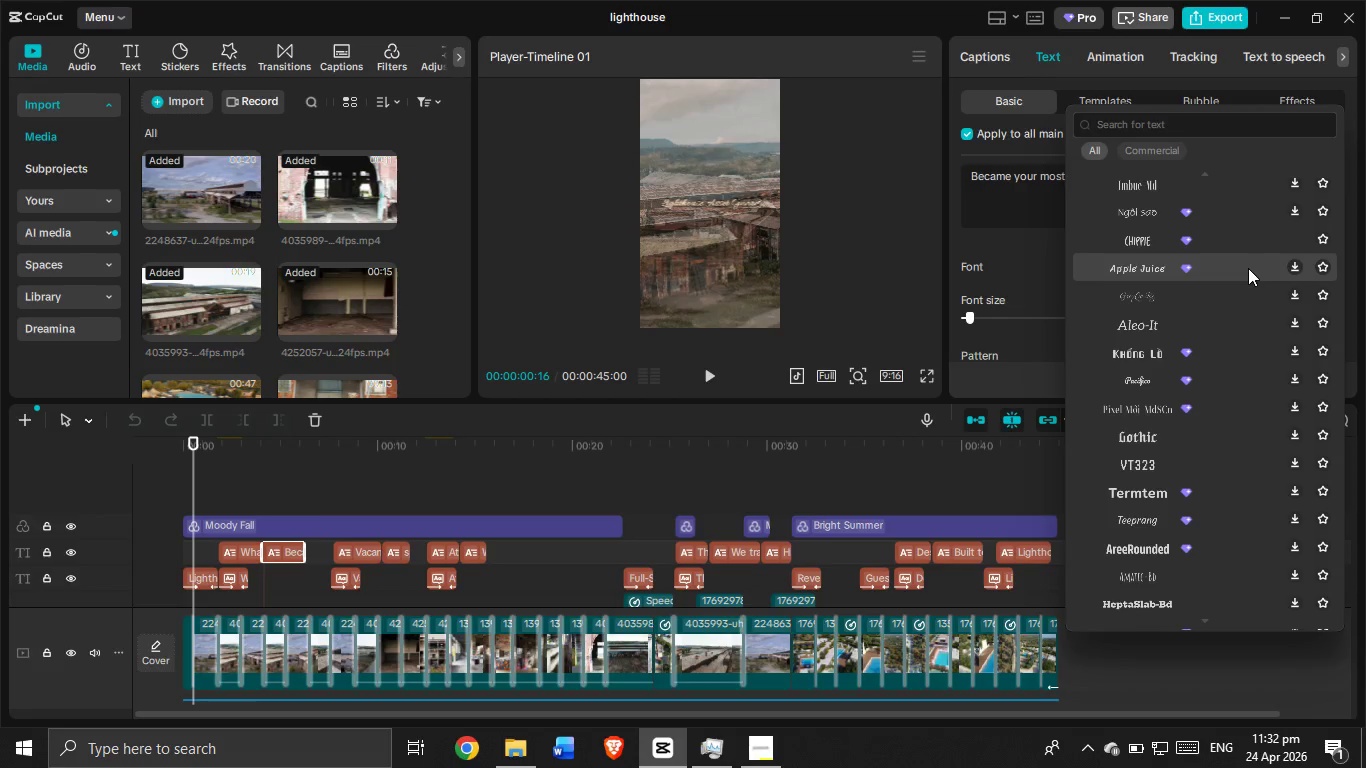 
scroll: coordinate [1249, 267], scroll_direction: down, amount: 8.0
 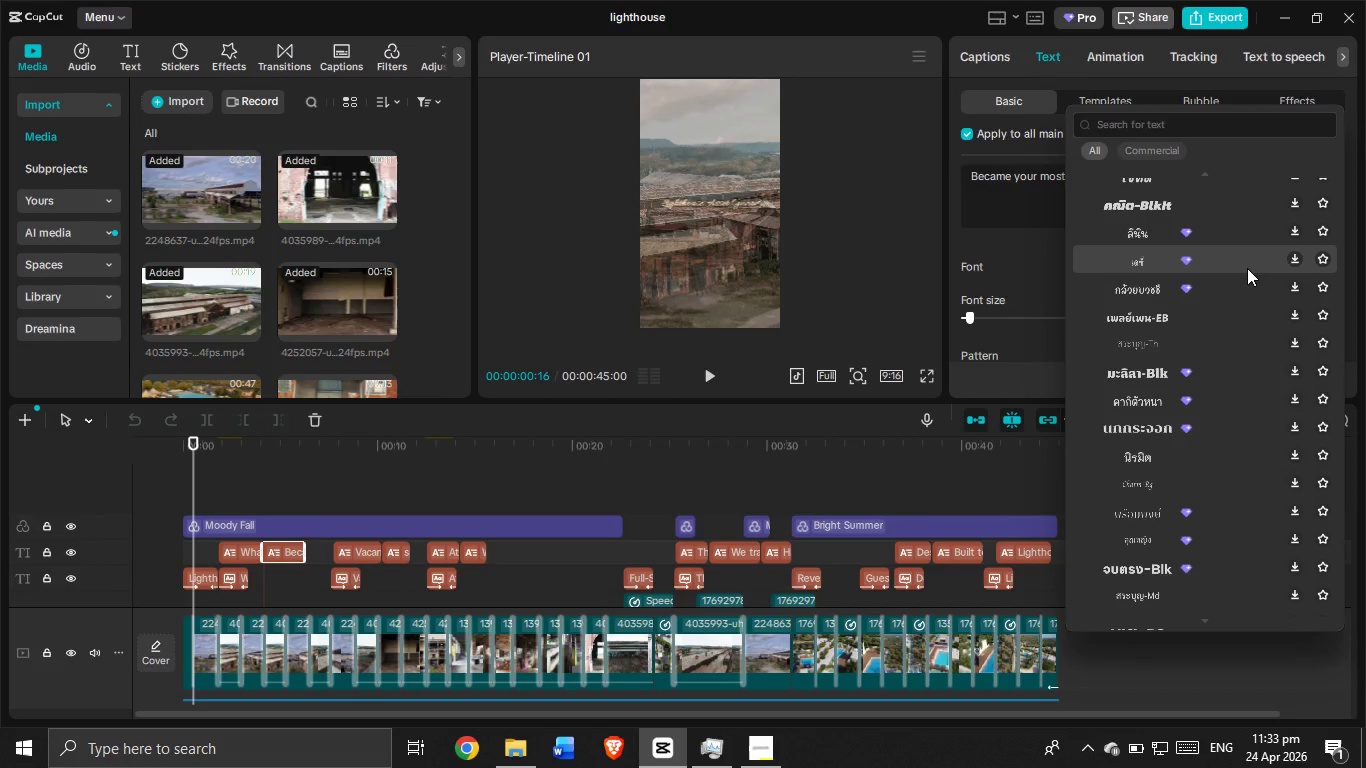 
wait(7.31)
 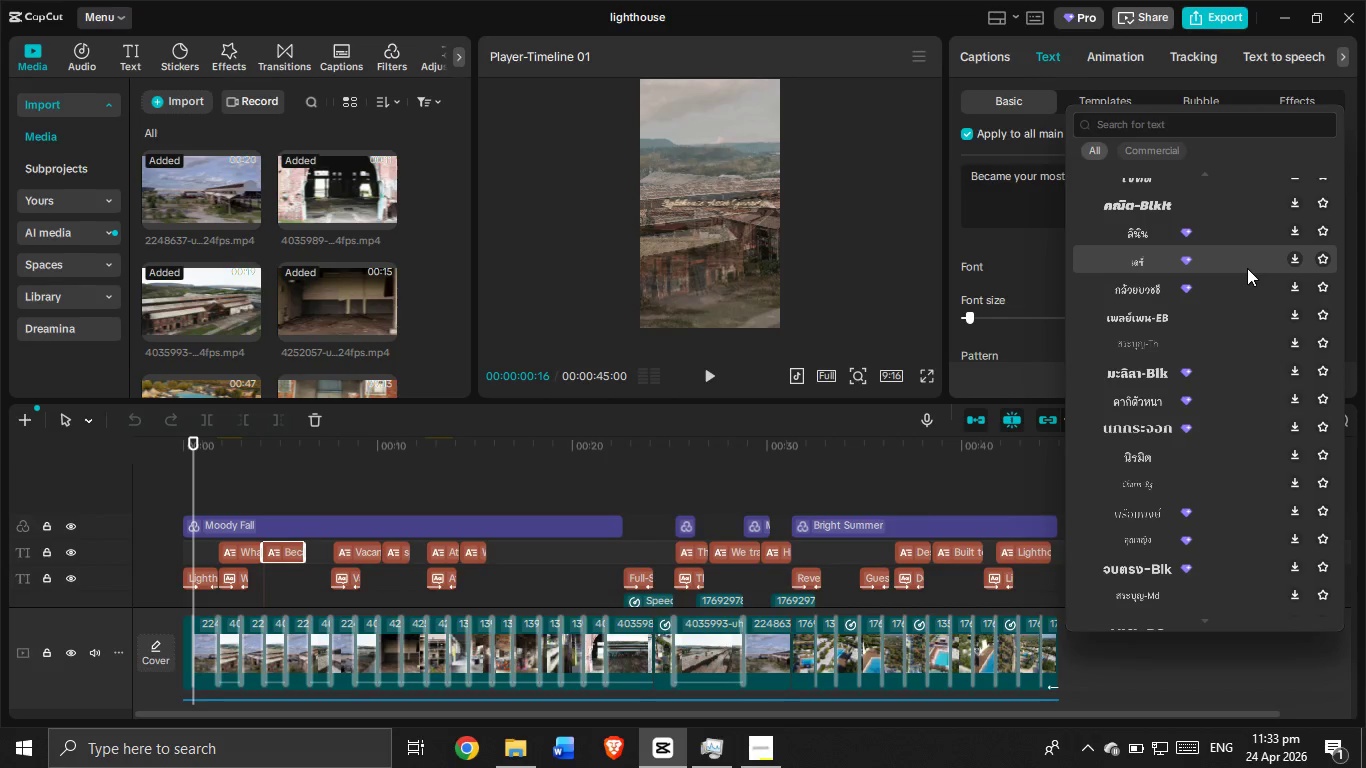 
scroll: coordinate [1247, 268], scroll_direction: down, amount: 3.0
 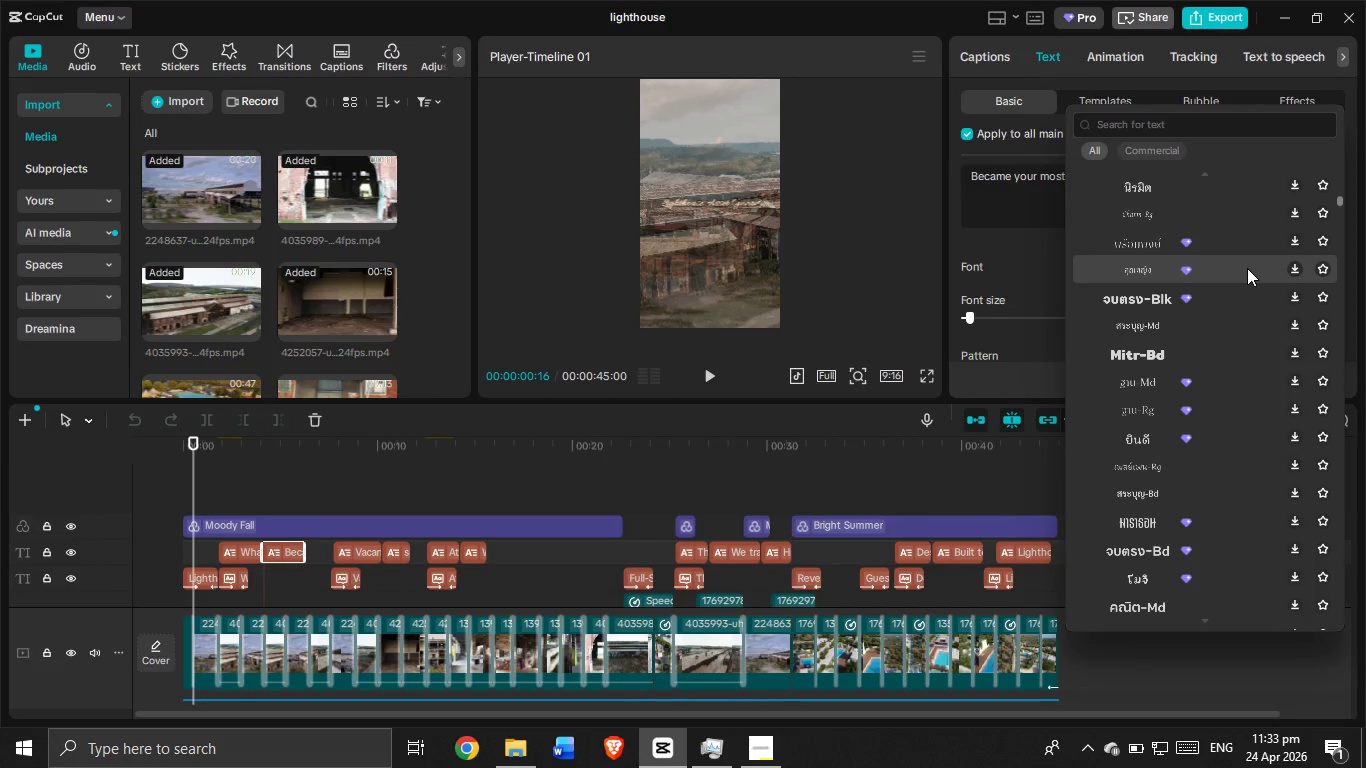 
scroll: coordinate [1246, 285], scroll_direction: up, amount: 32.0
 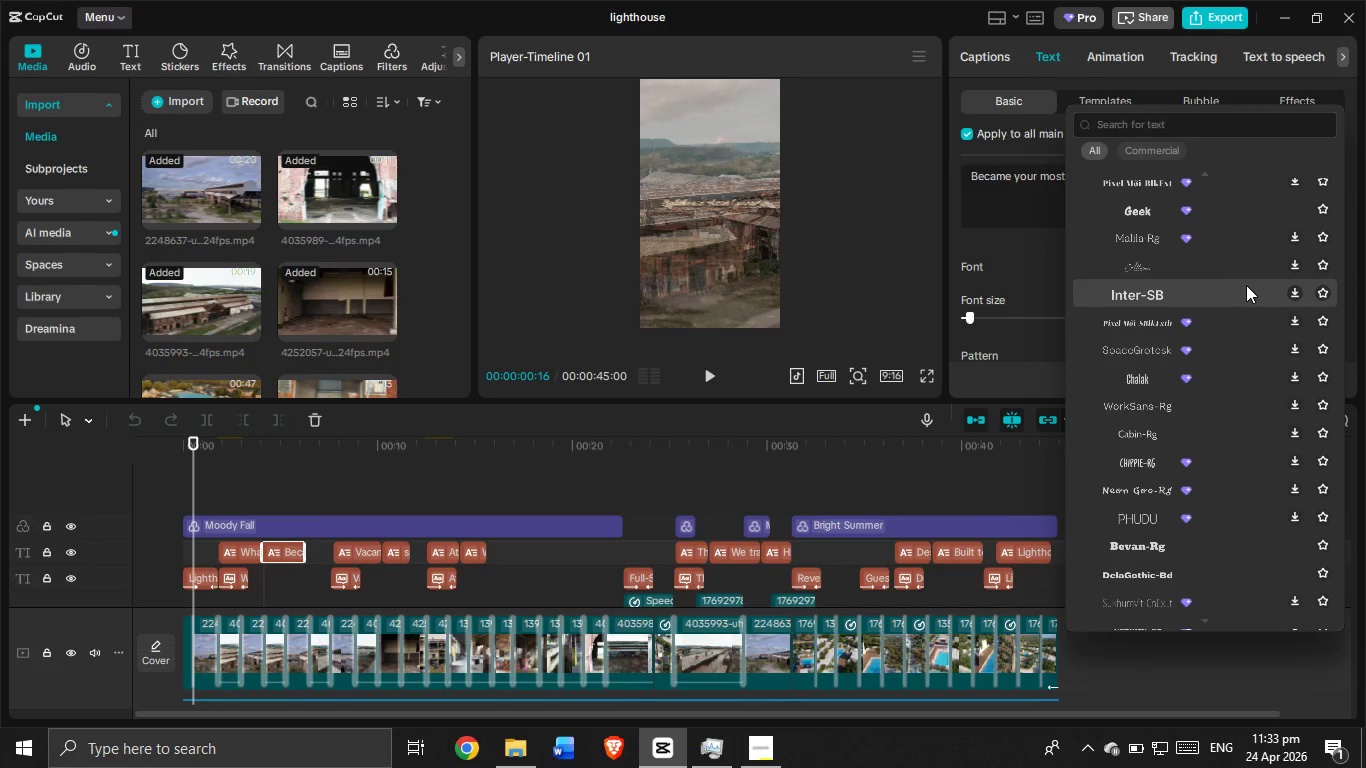 
wait(16.05)
 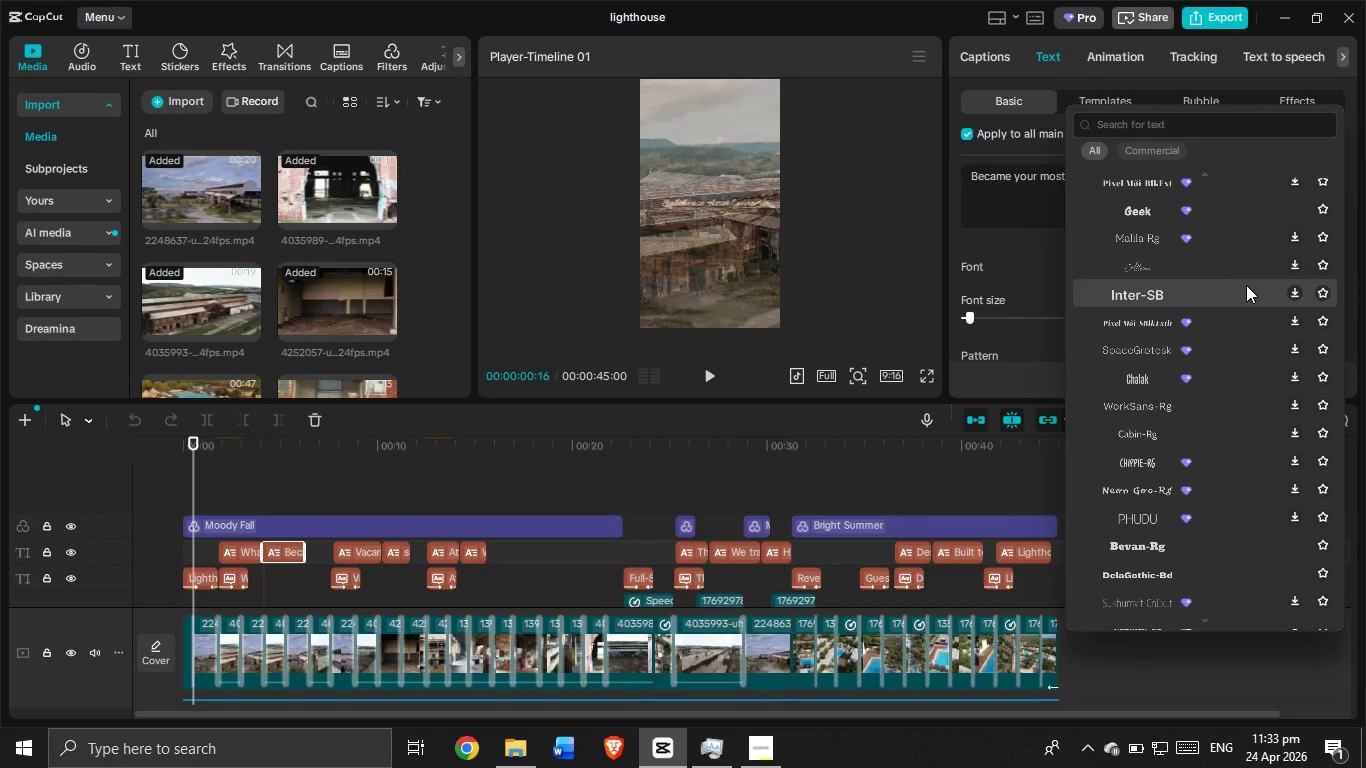 
scroll: coordinate [1174, 330], scroll_direction: down, amount: 6.0
 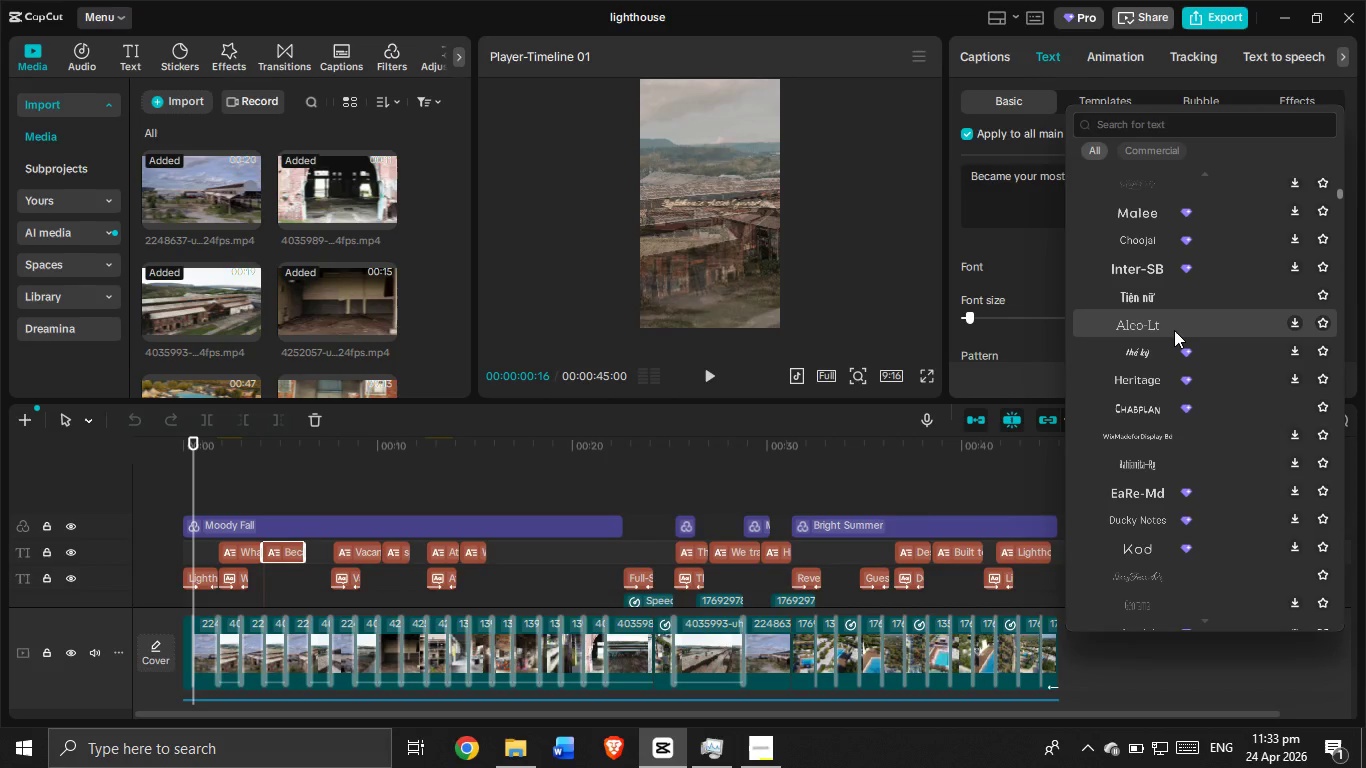 
scroll: coordinate [1174, 330], scroll_direction: up, amount: 19.0
 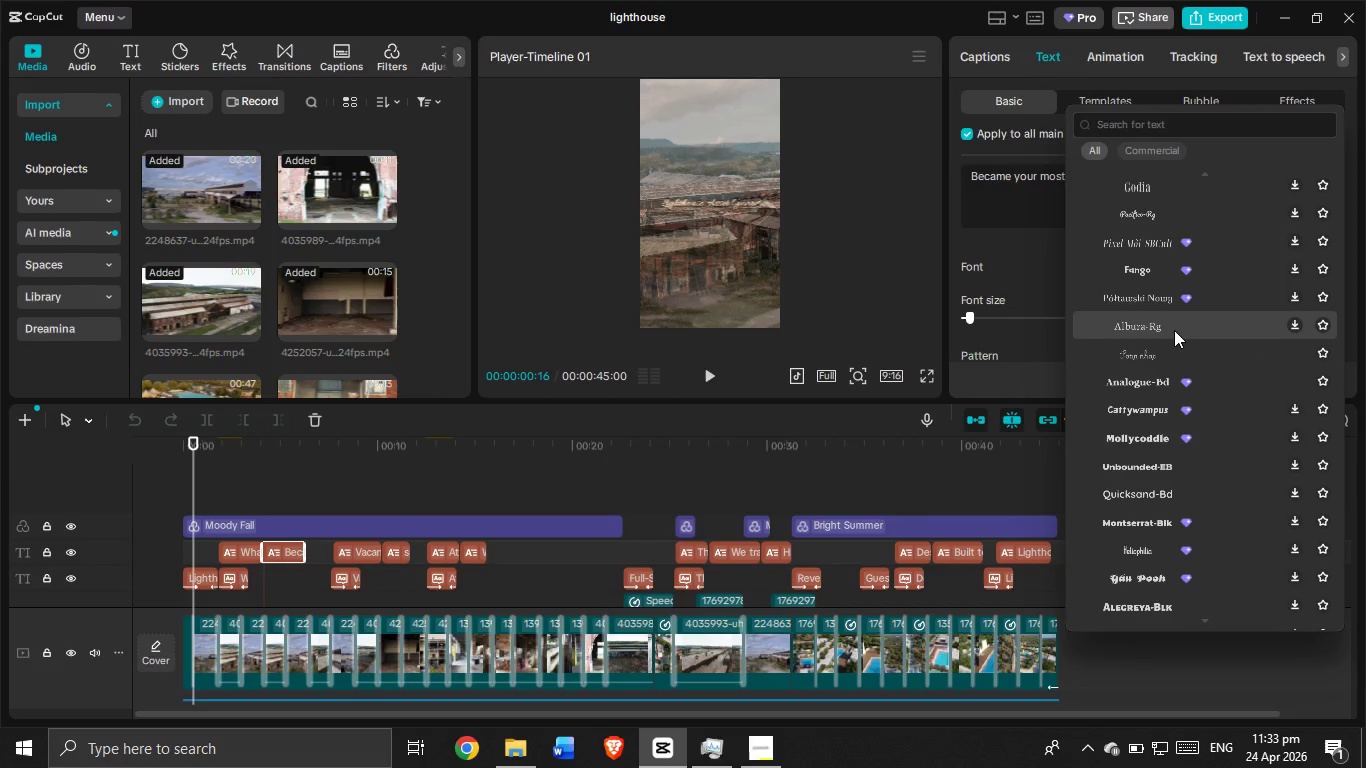 
scroll: coordinate [1174, 330], scroll_direction: down, amount: 3.0
 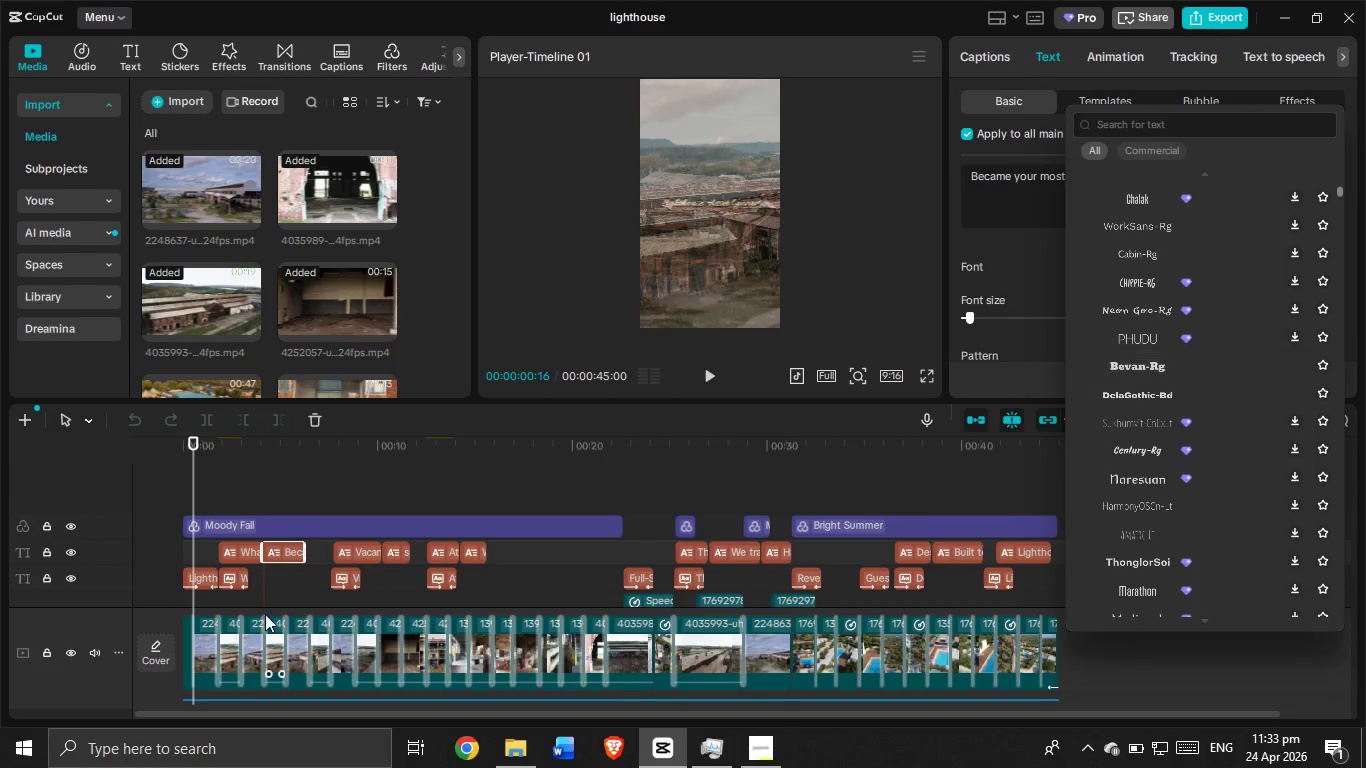 
left_click_drag(start_coordinate=[197, 484], to_coordinate=[280, 500])
 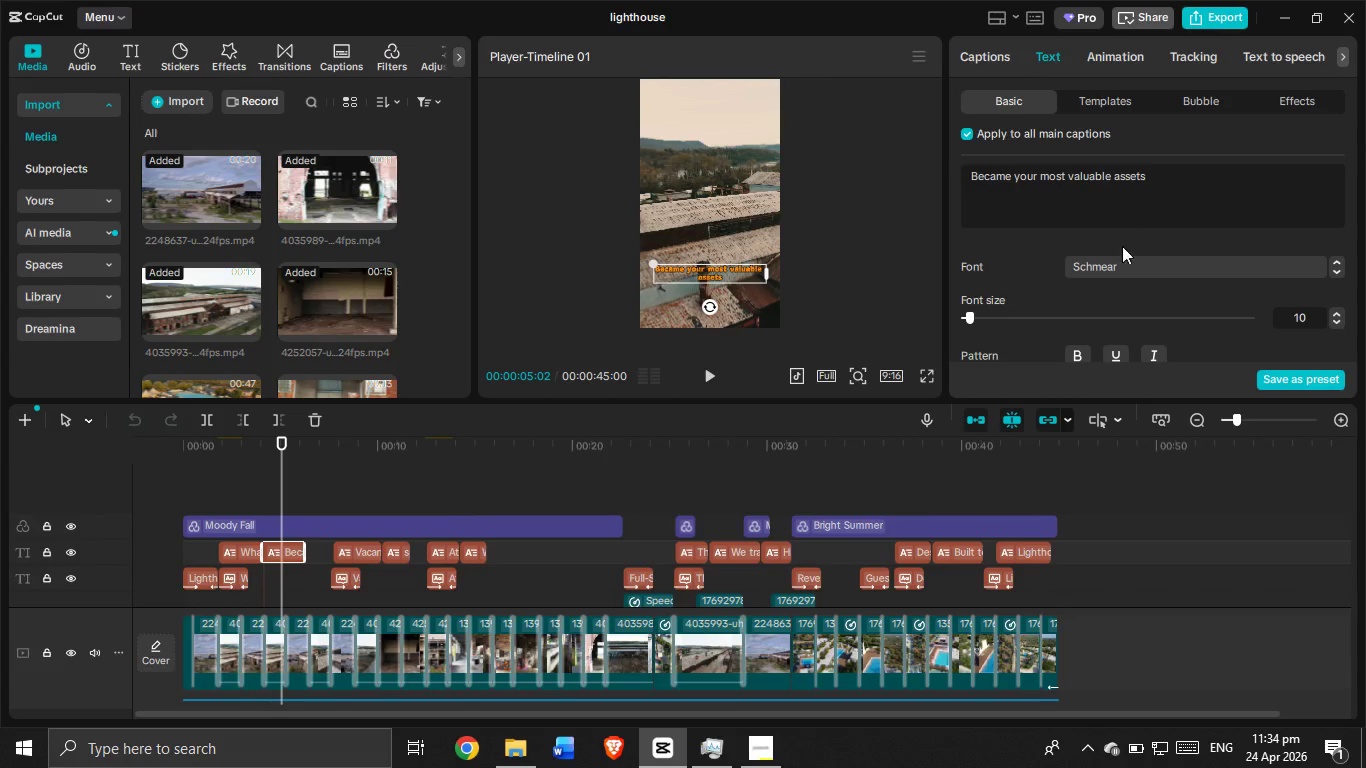 
left_click([1121, 267])
 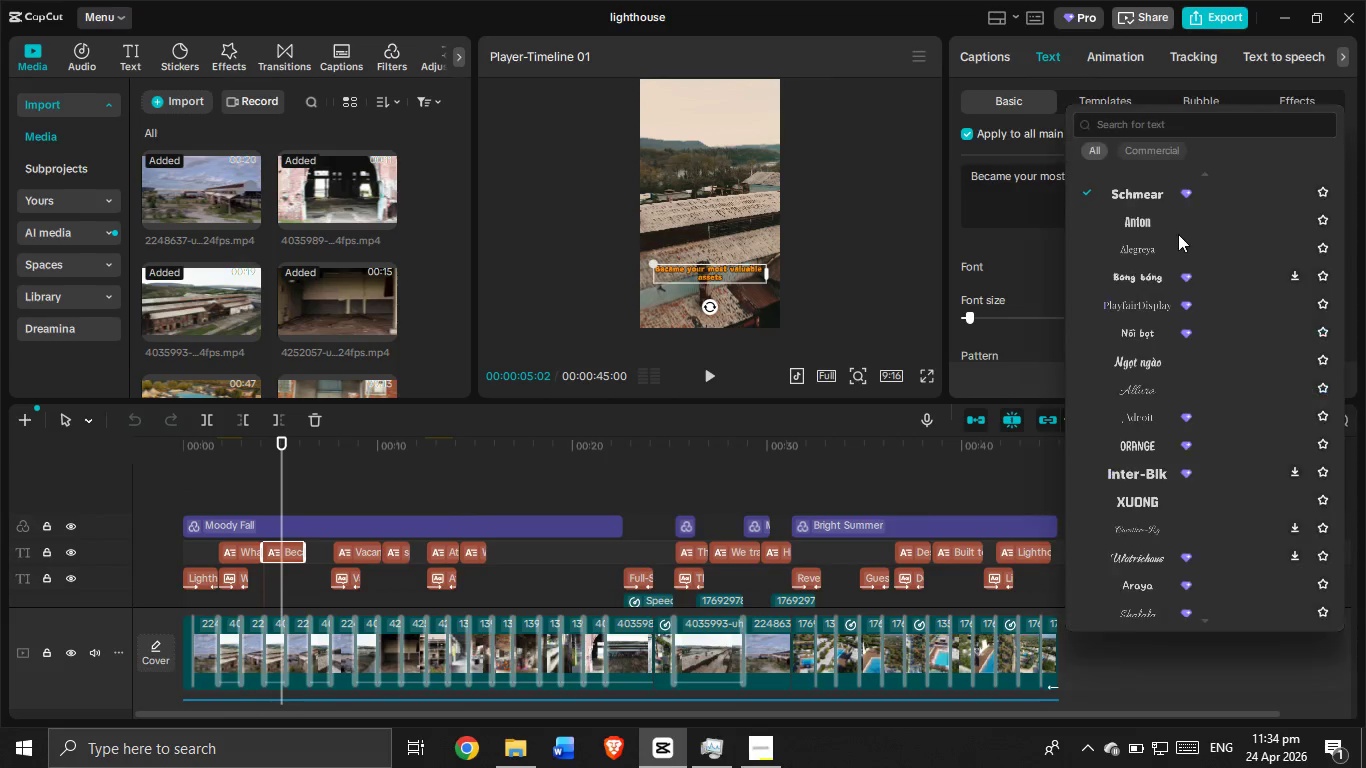 
scroll: coordinate [1201, 235], scroll_direction: down, amount: 8.0
 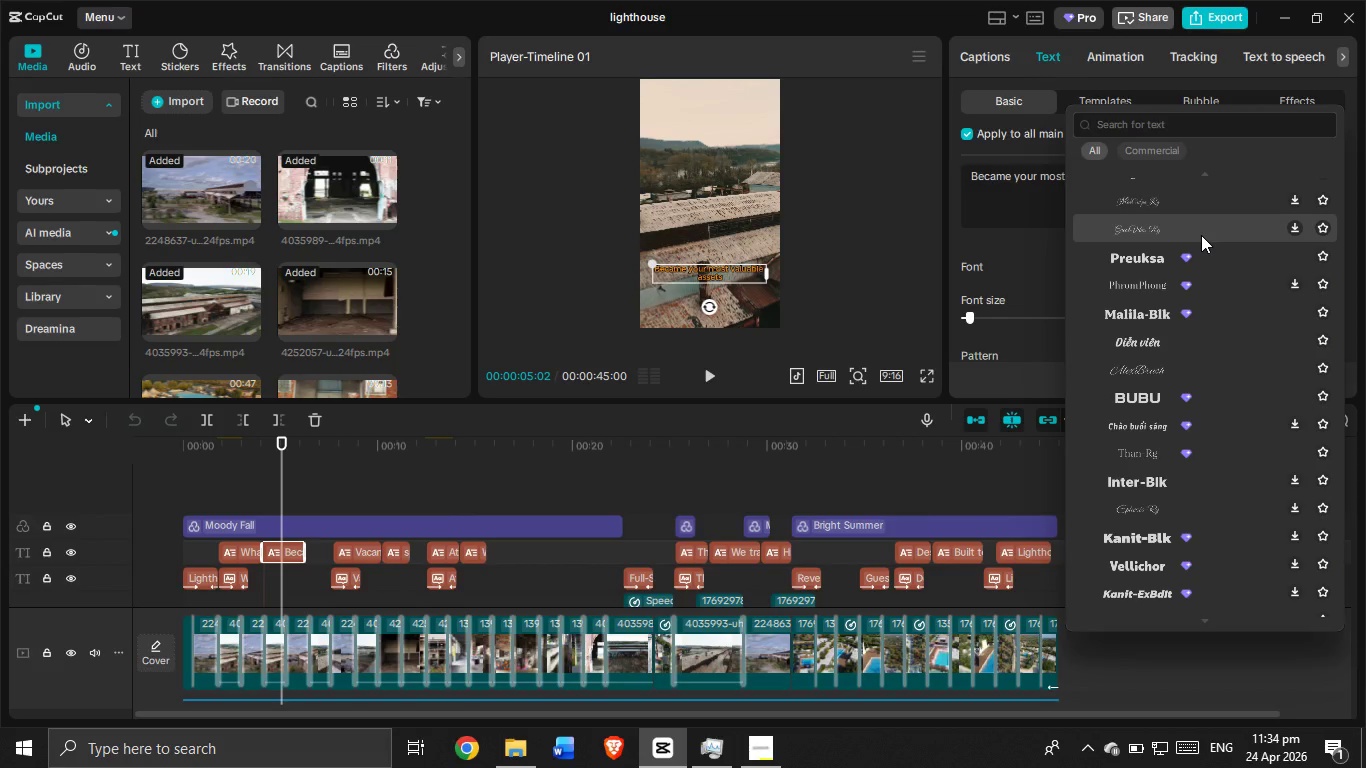 
wait(7.34)
 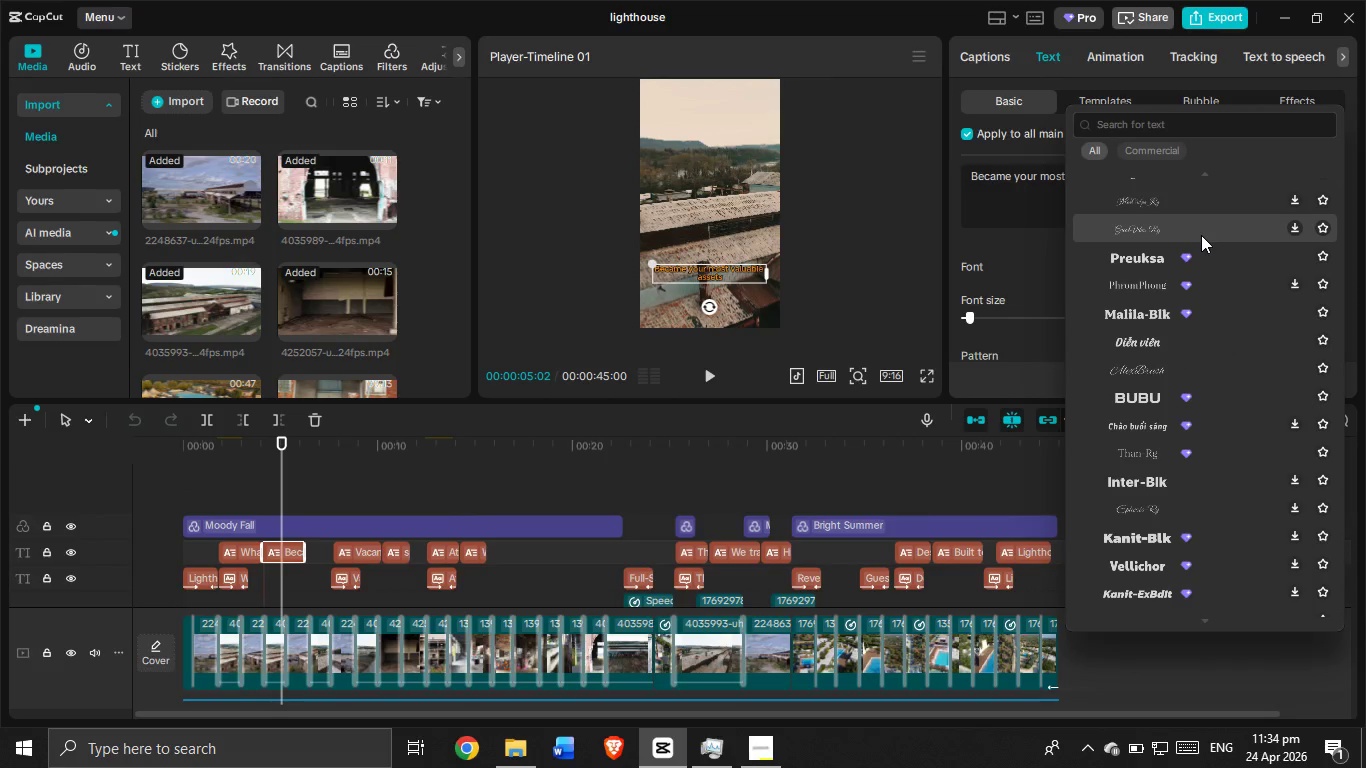 
scroll: coordinate [1211, 262], scroll_direction: down, amount: 4.0
 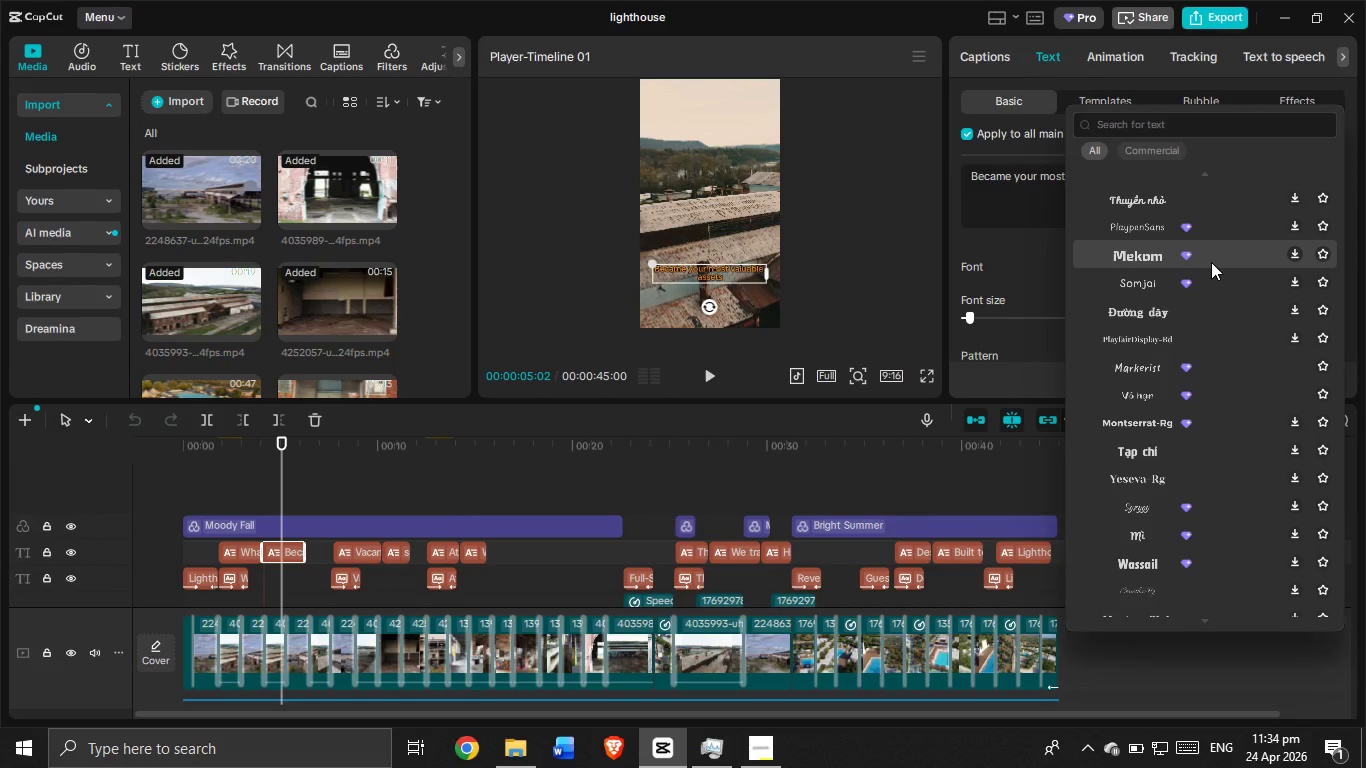 
wait(7.38)
 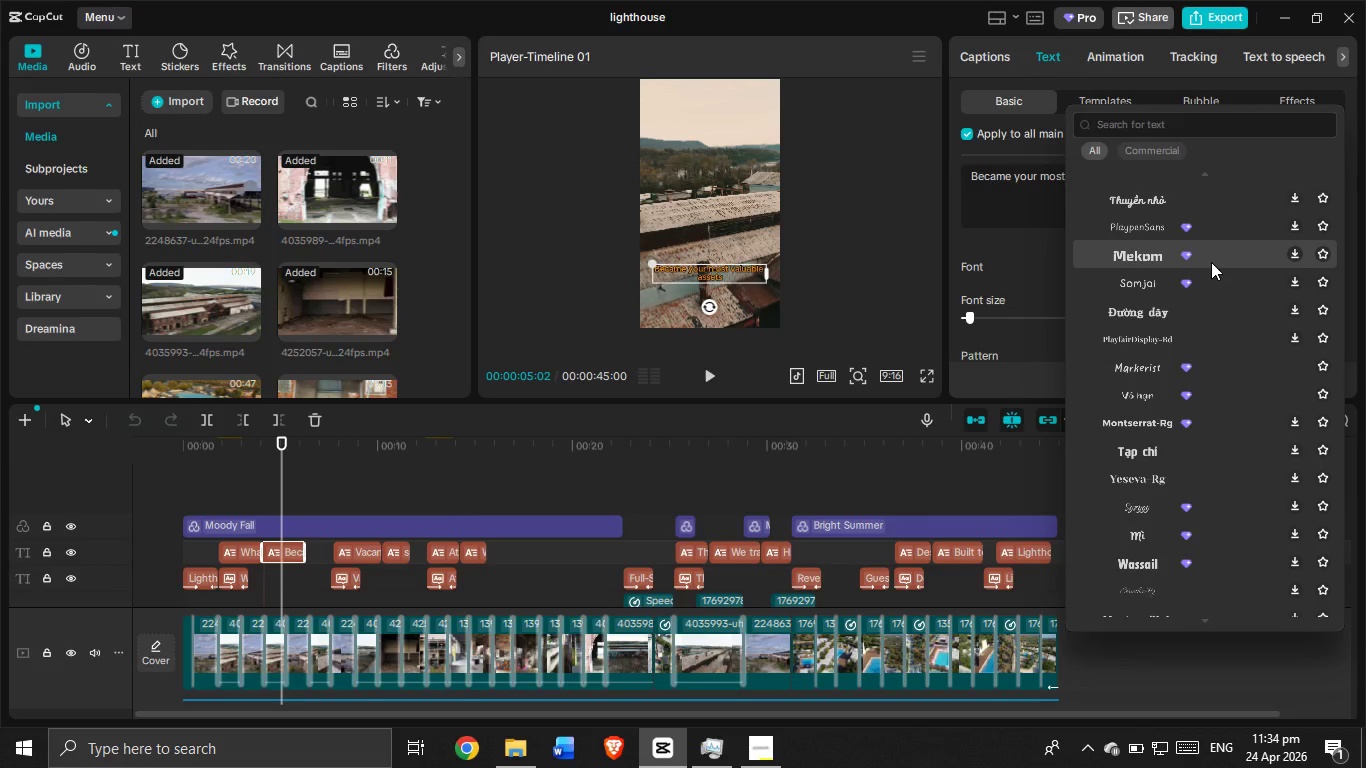 
scroll: coordinate [1210, 264], scroll_direction: down, amount: 3.0
 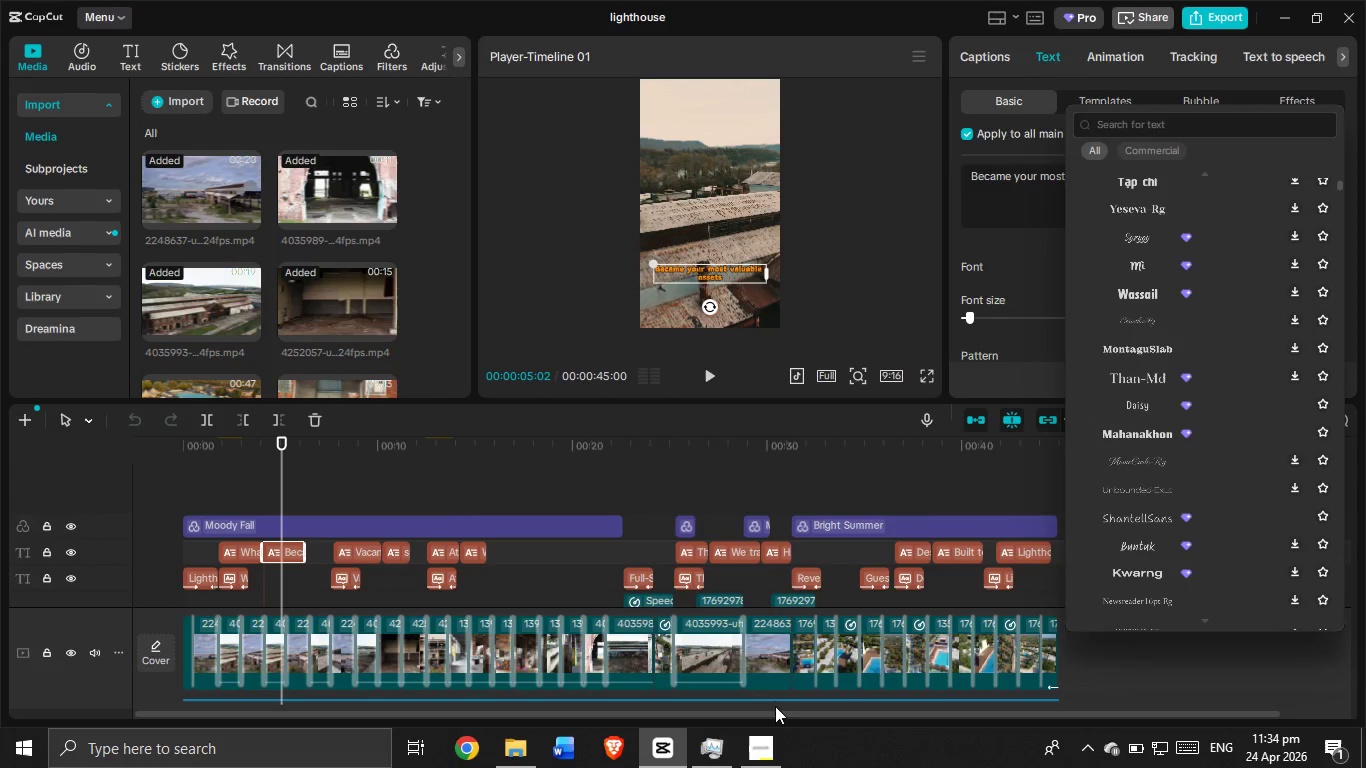 
left_click([752, 747])